 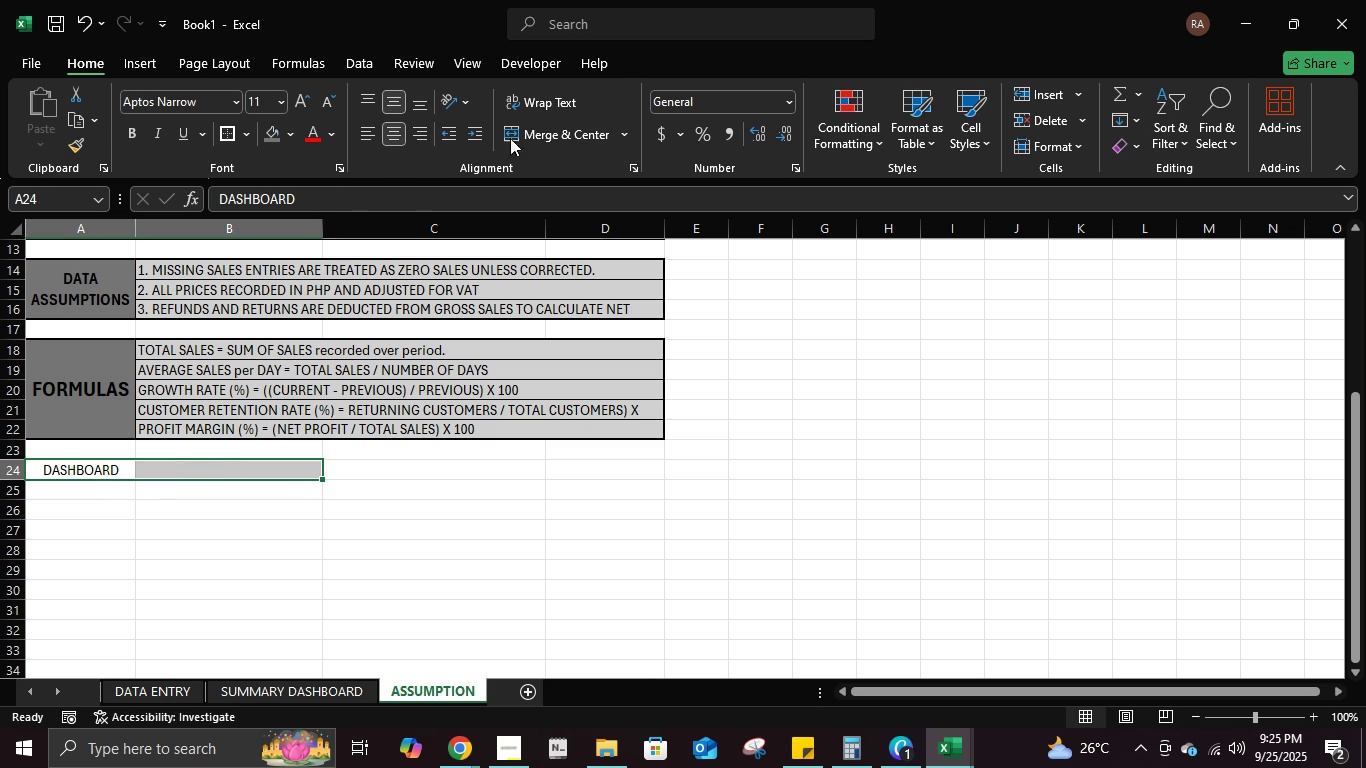 
left_click([546, 136])
 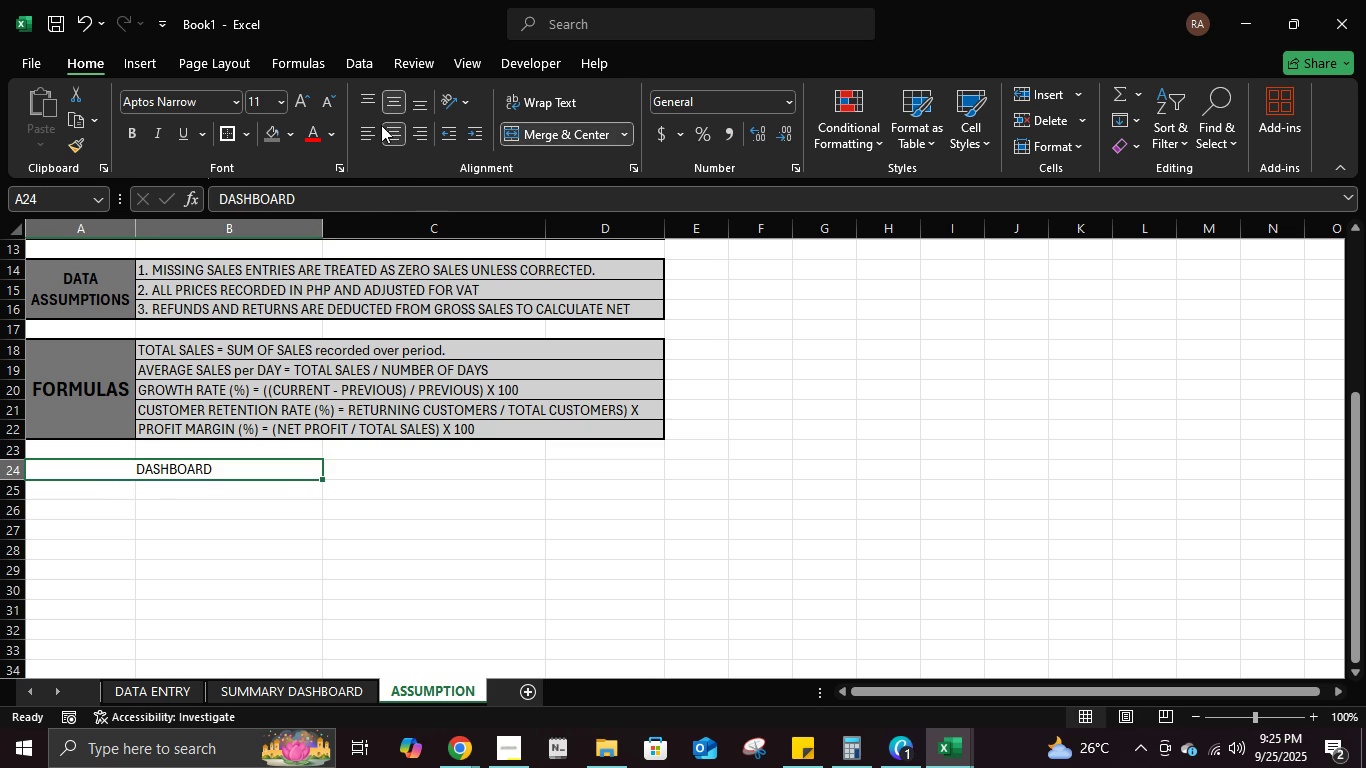 
left_click([373, 136])
 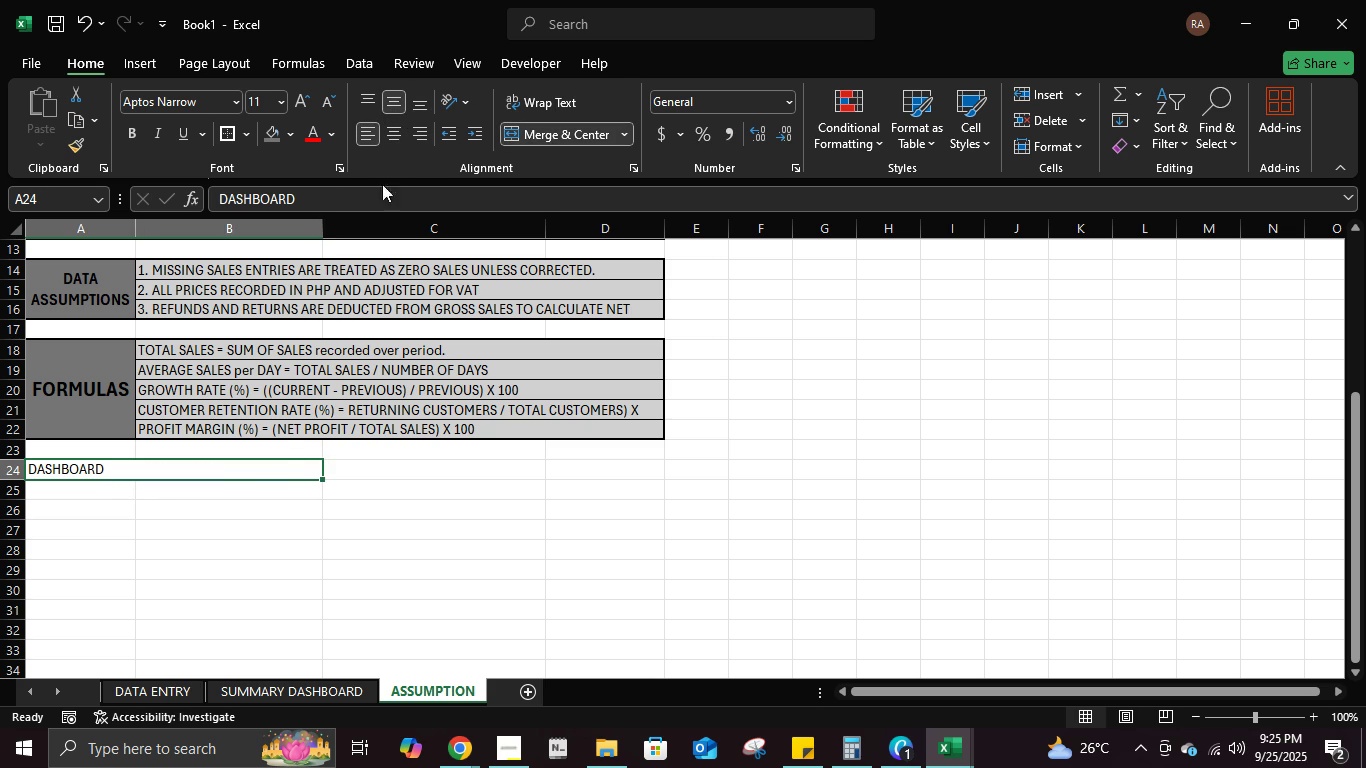 
left_click([385, 190])
 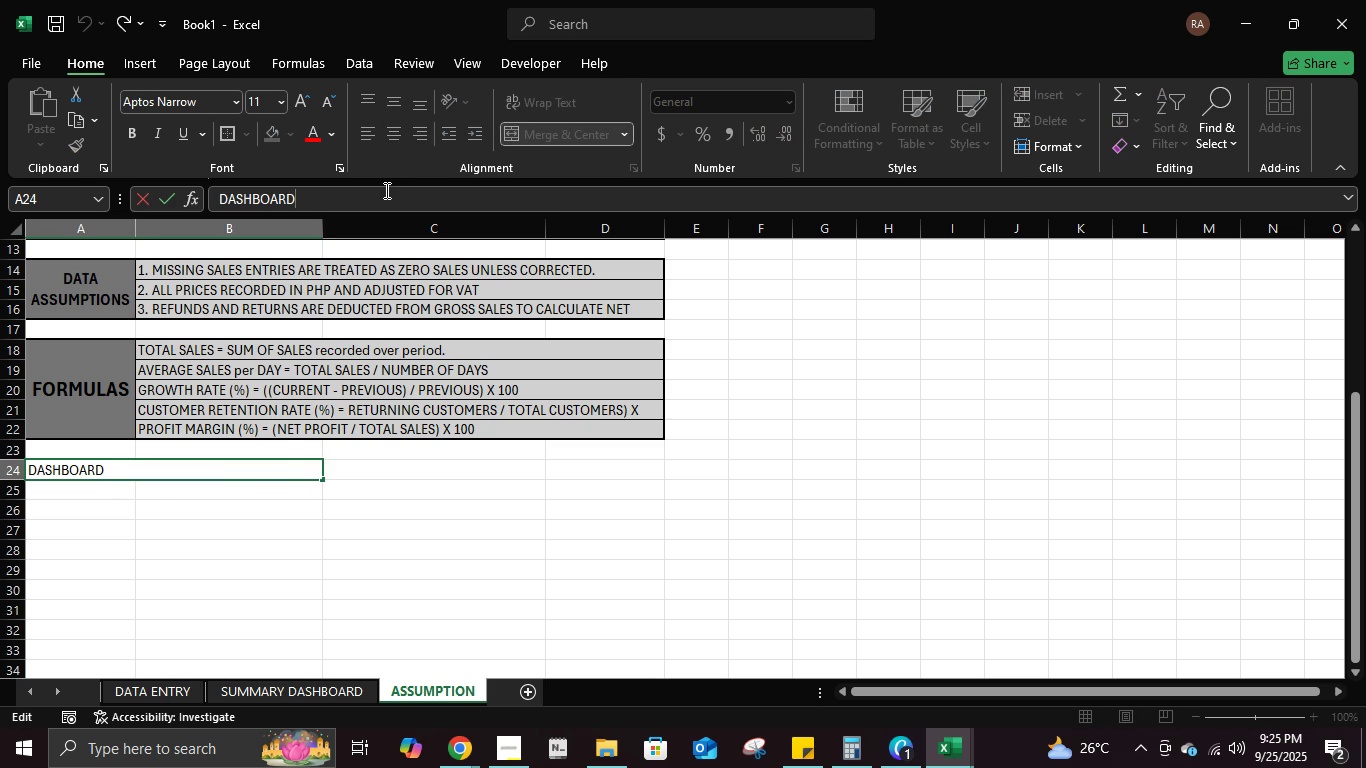 
type( metrics)
 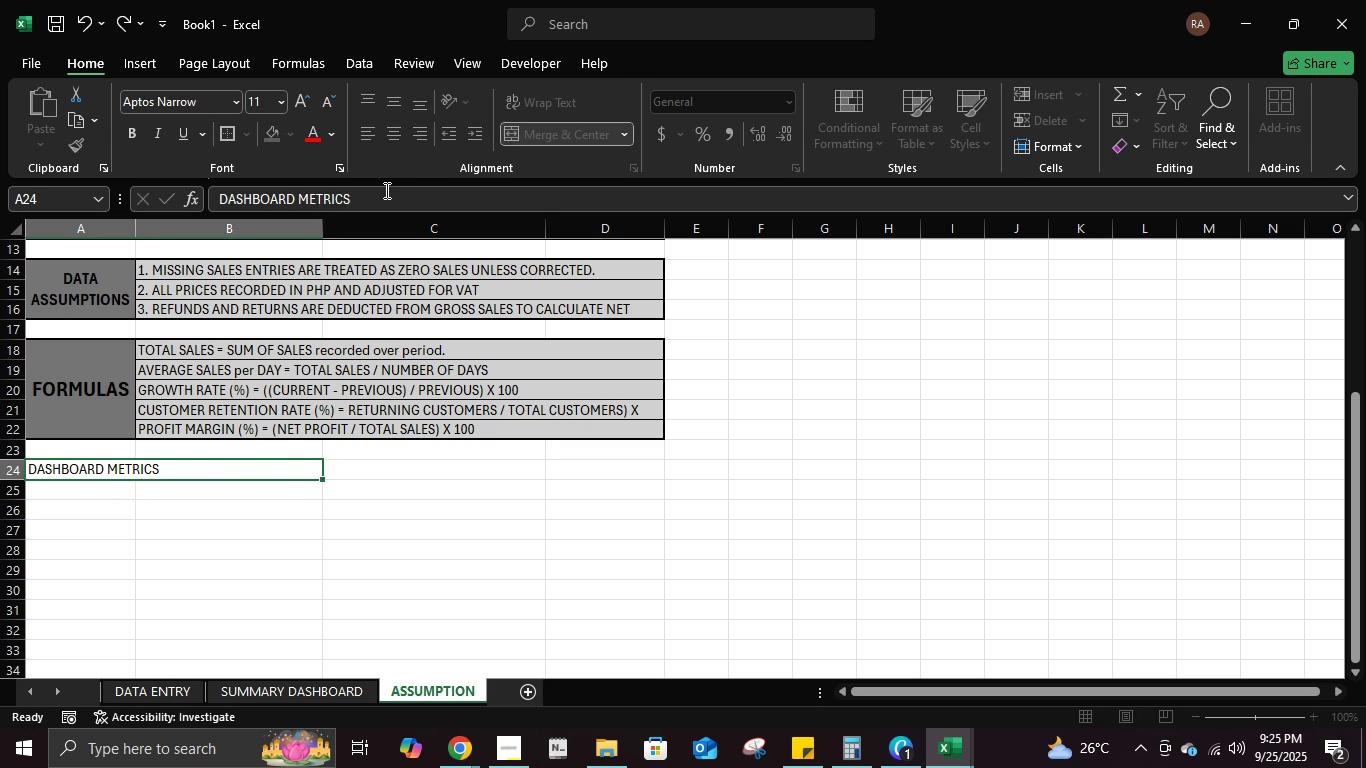 
key(Enter)
 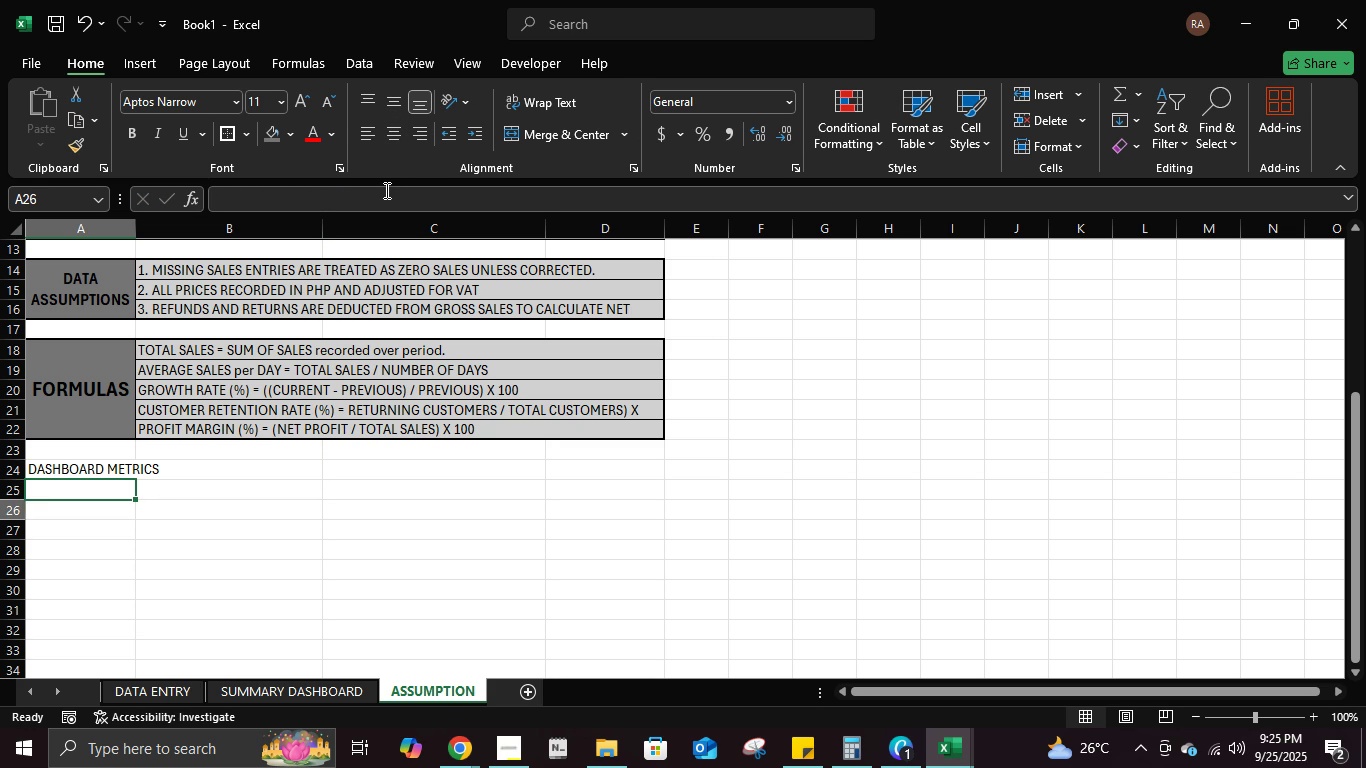 
key(ArrowDown)
 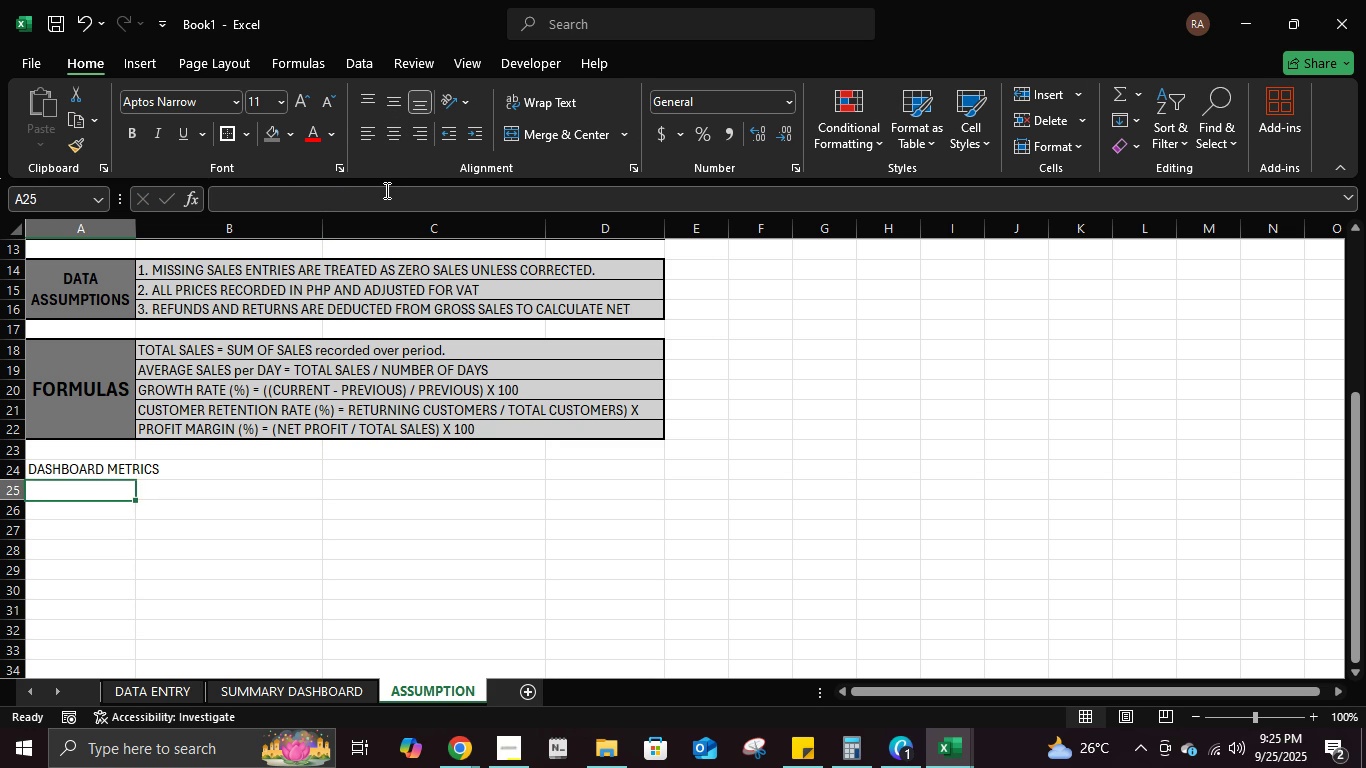 
key(ArrowUp)
 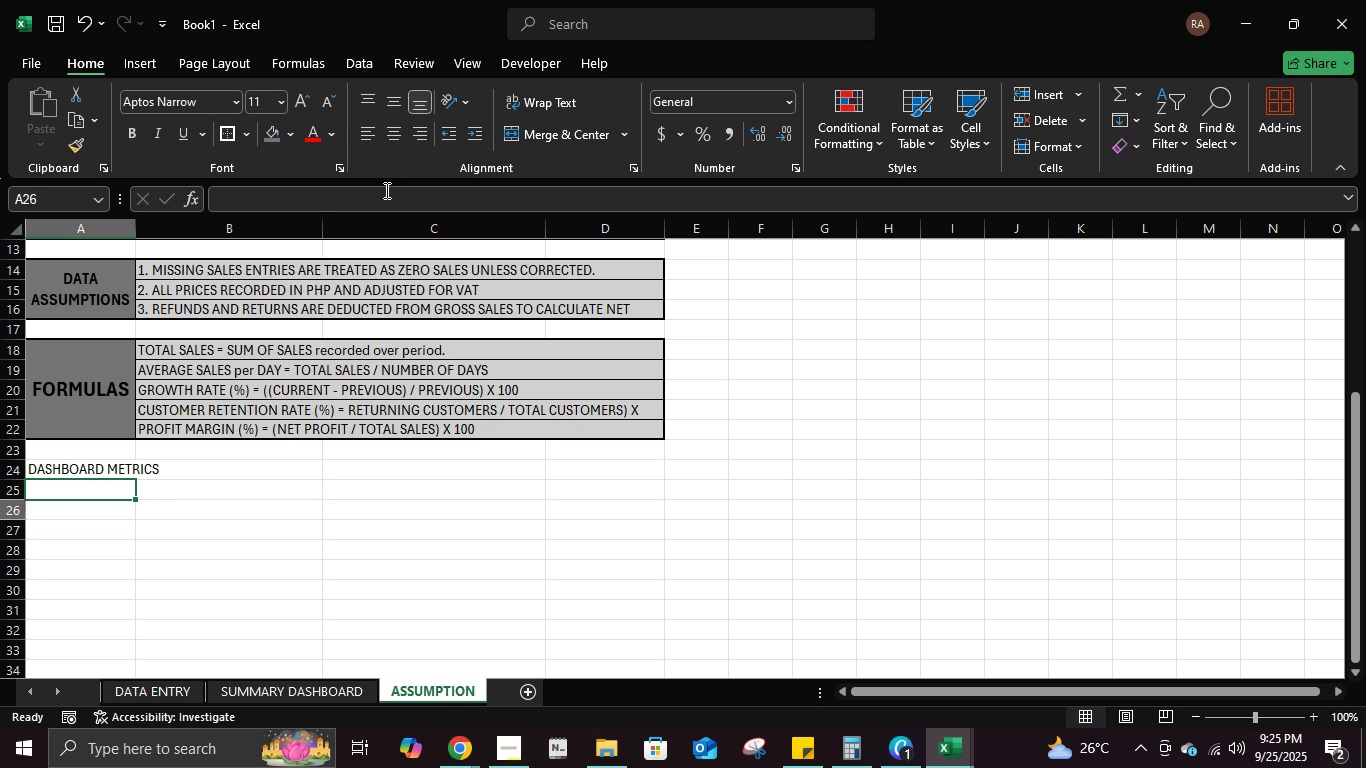 
key(ArrowDown)
 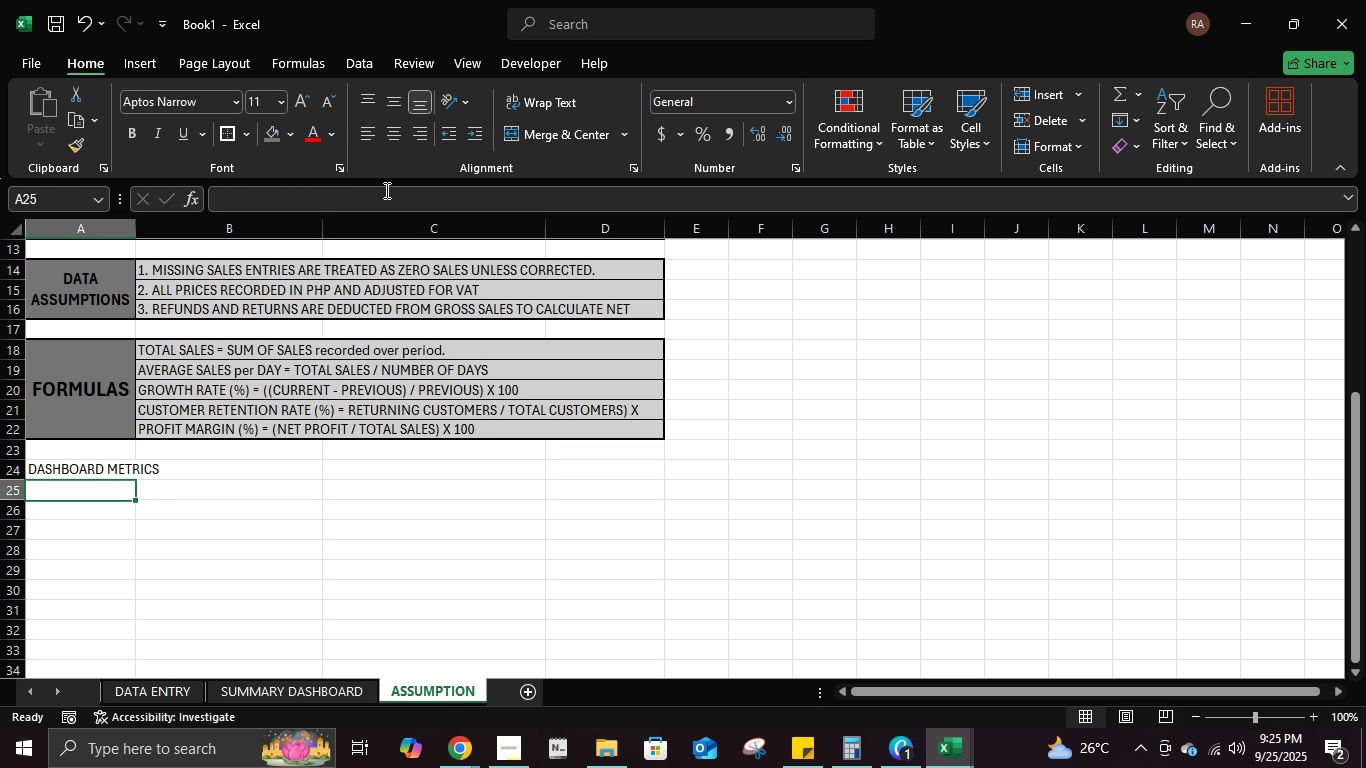 
key(ArrowUp)
 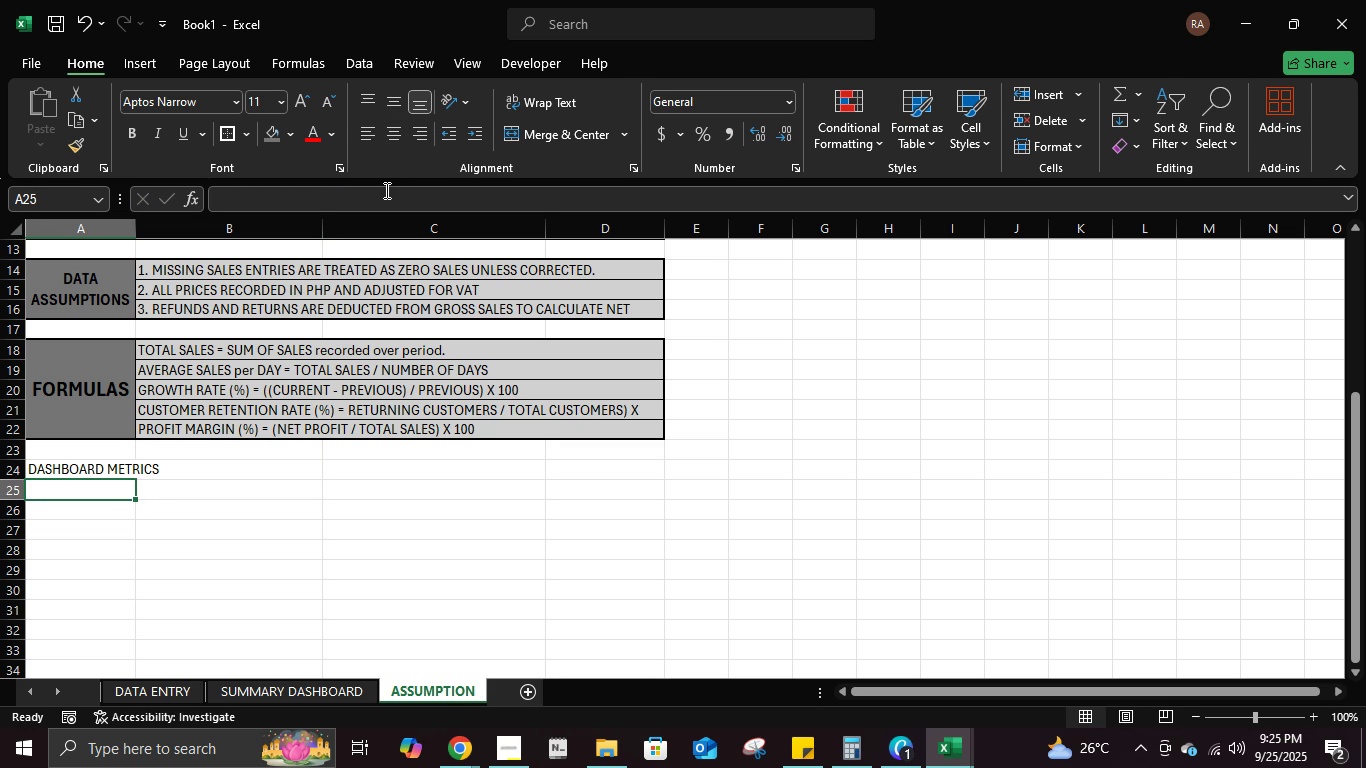 
type(monthly sales)
key(Tab)
 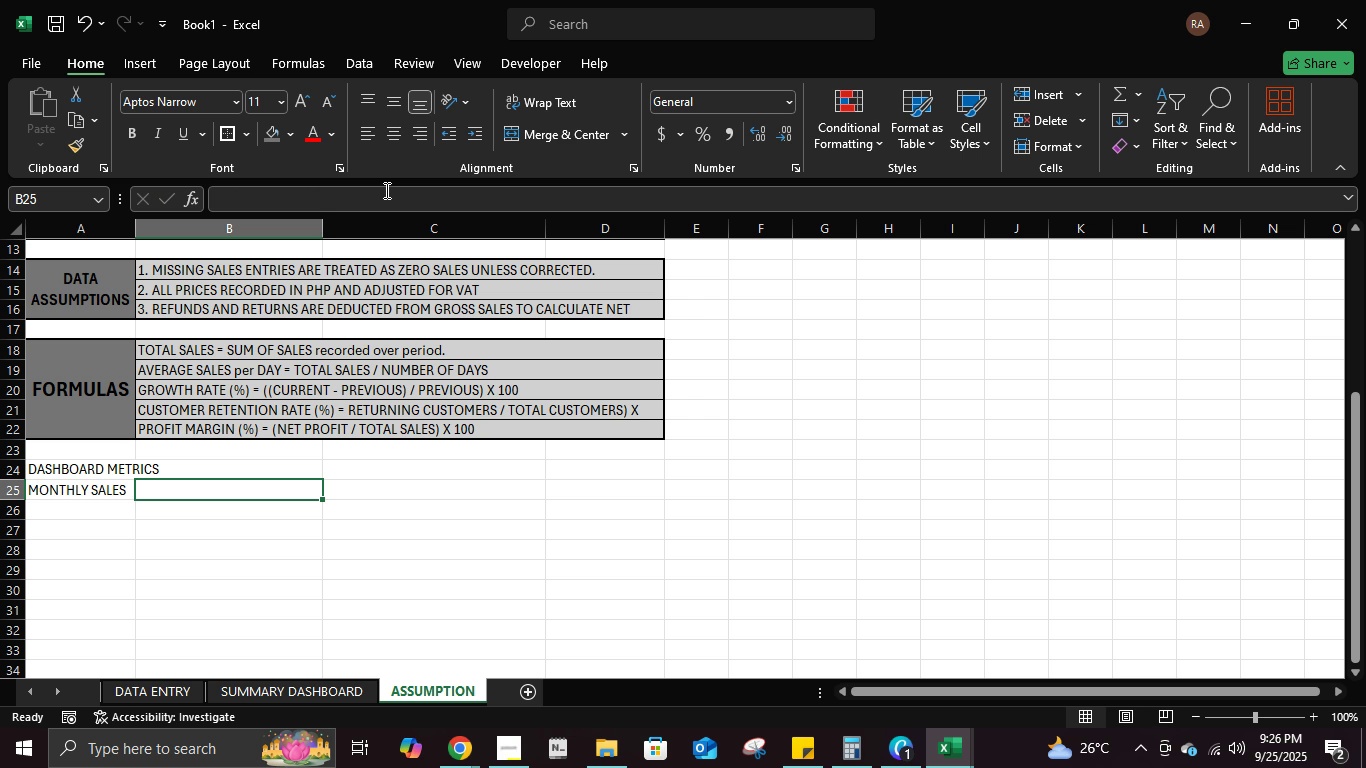 
wait(11.62)
 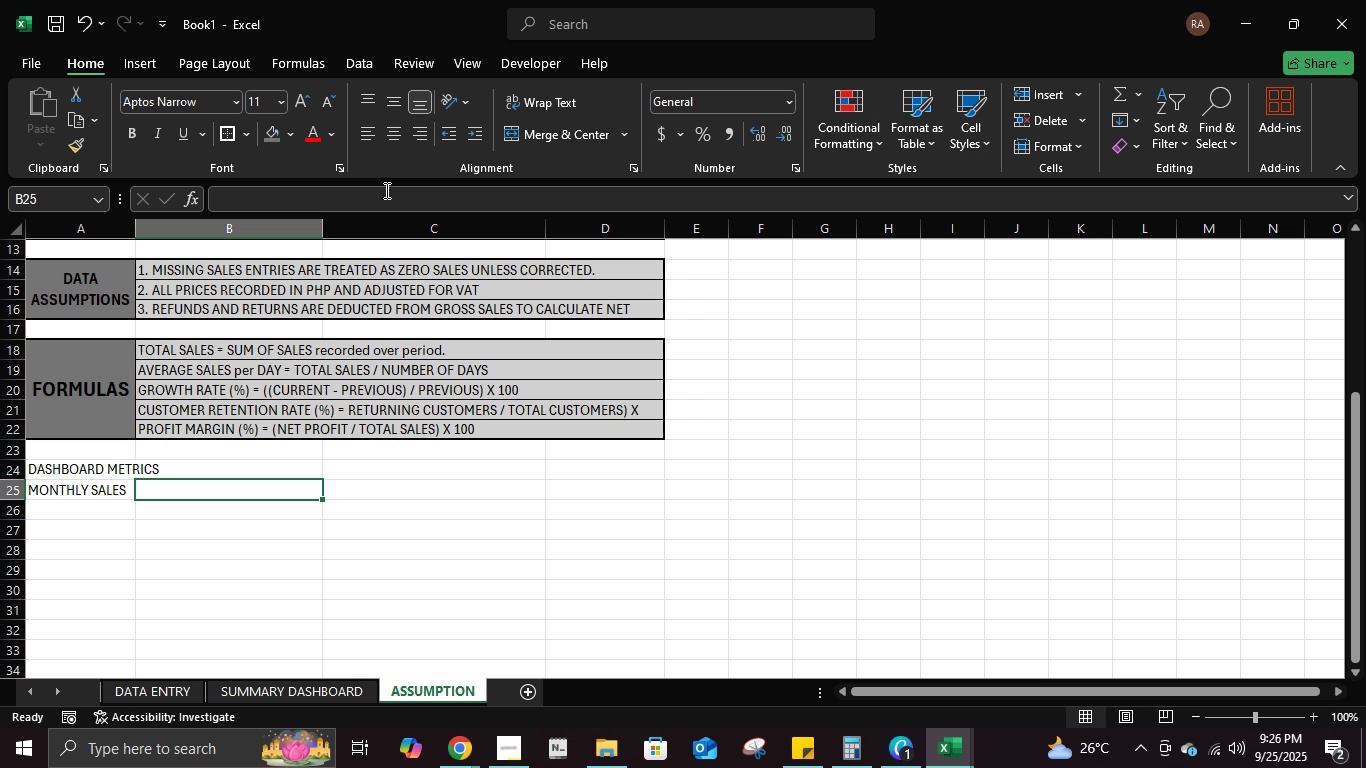 
left_click([127, 502])
 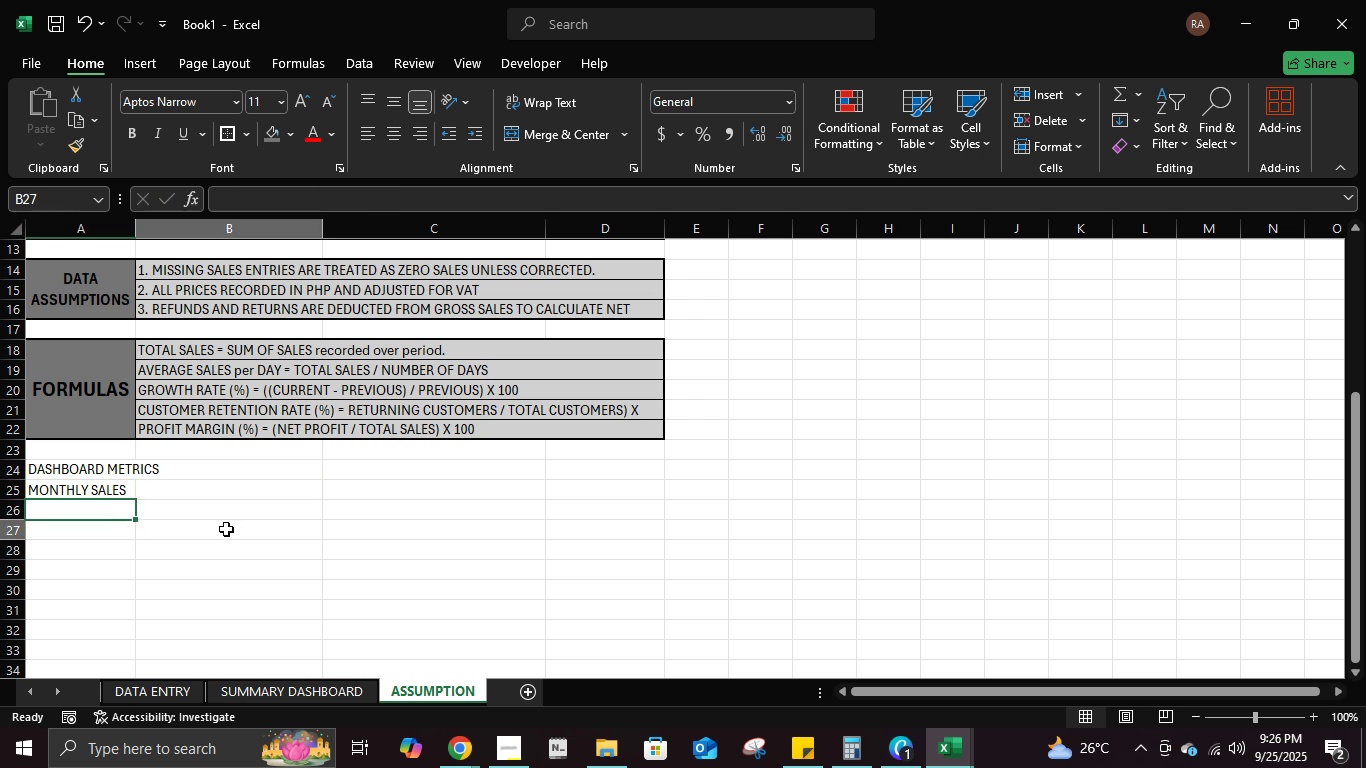 
left_click([226, 529])
 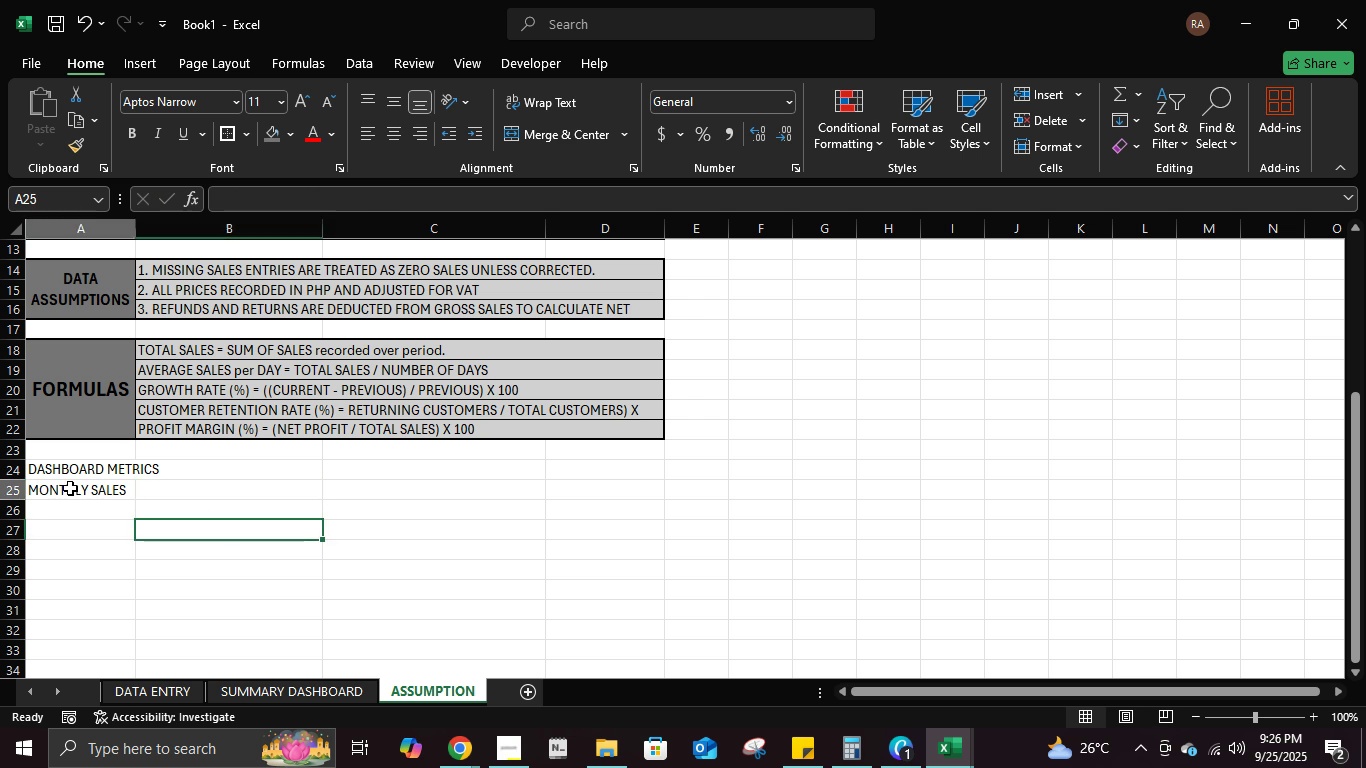 
left_click([70, 488])
 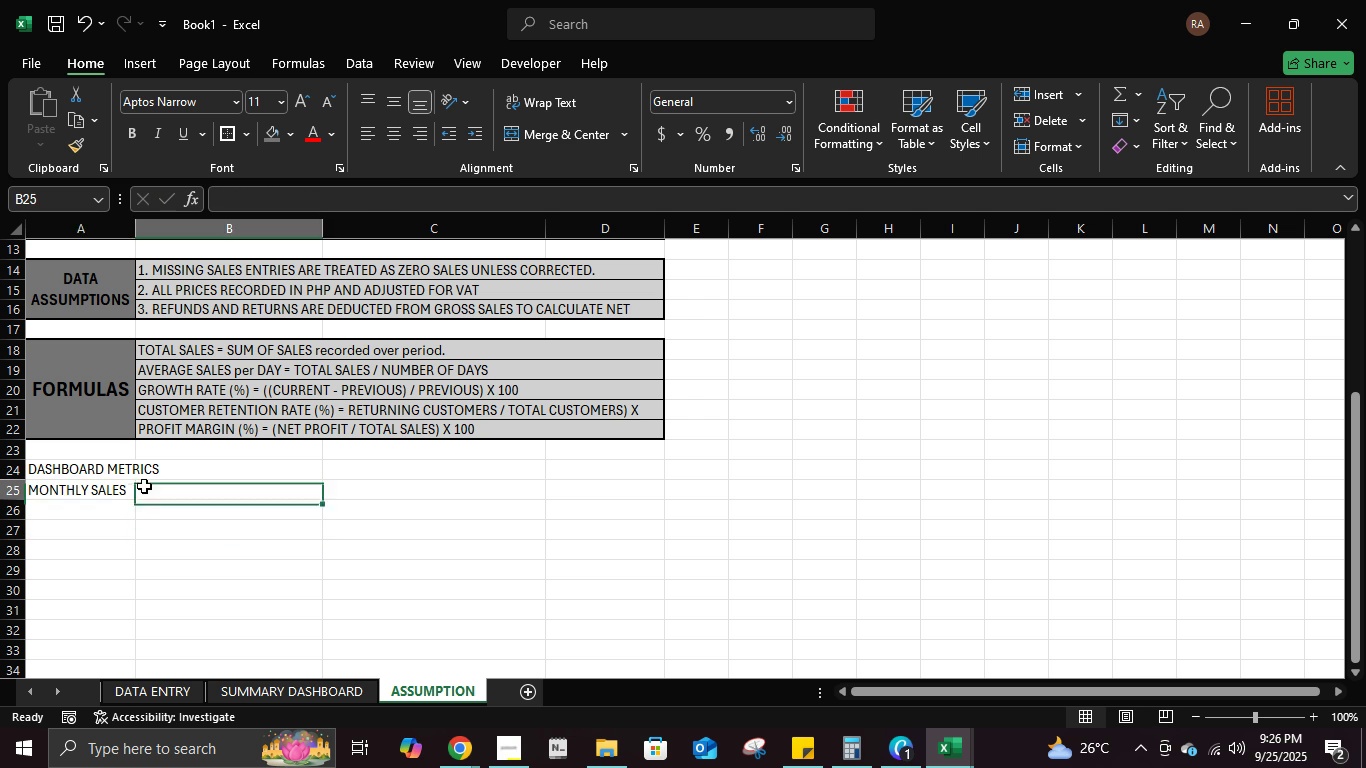 
double_click([144, 486])
 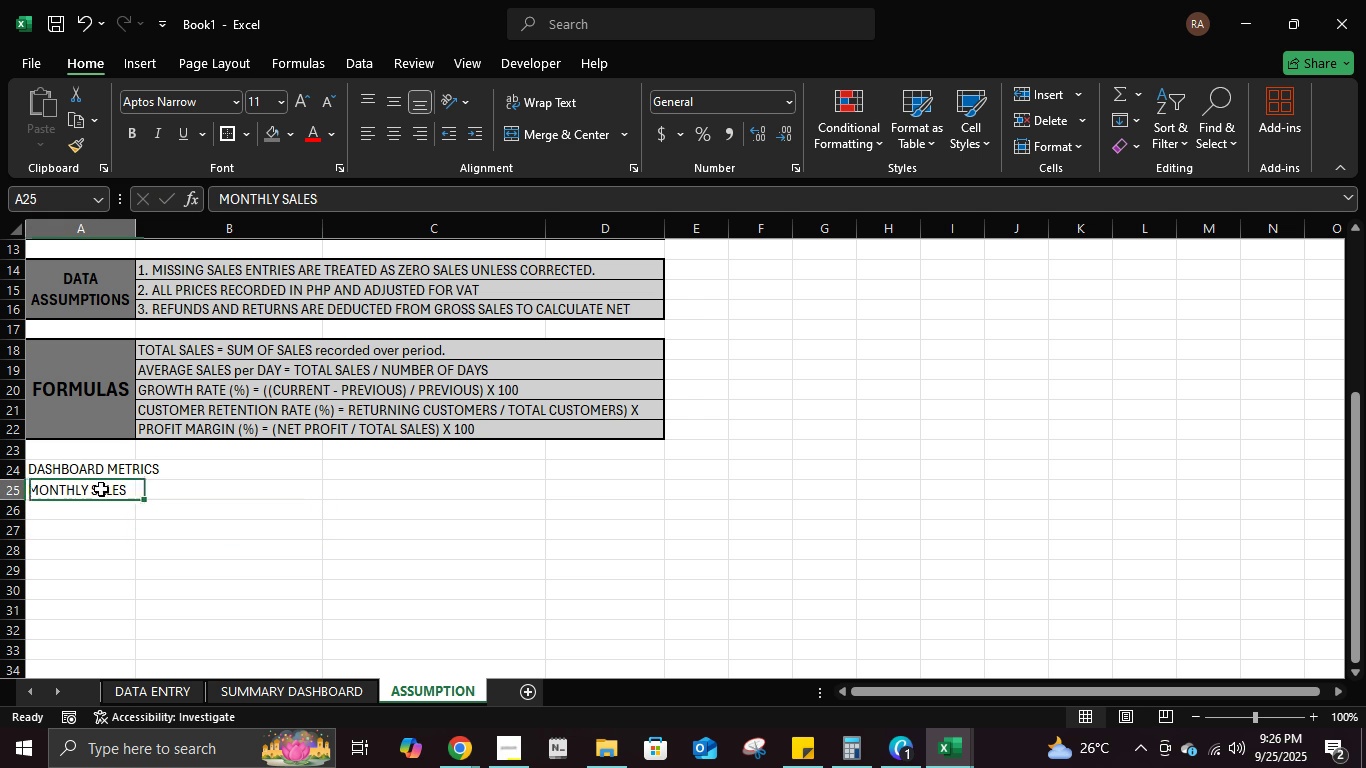 
triple_click([101, 489])
 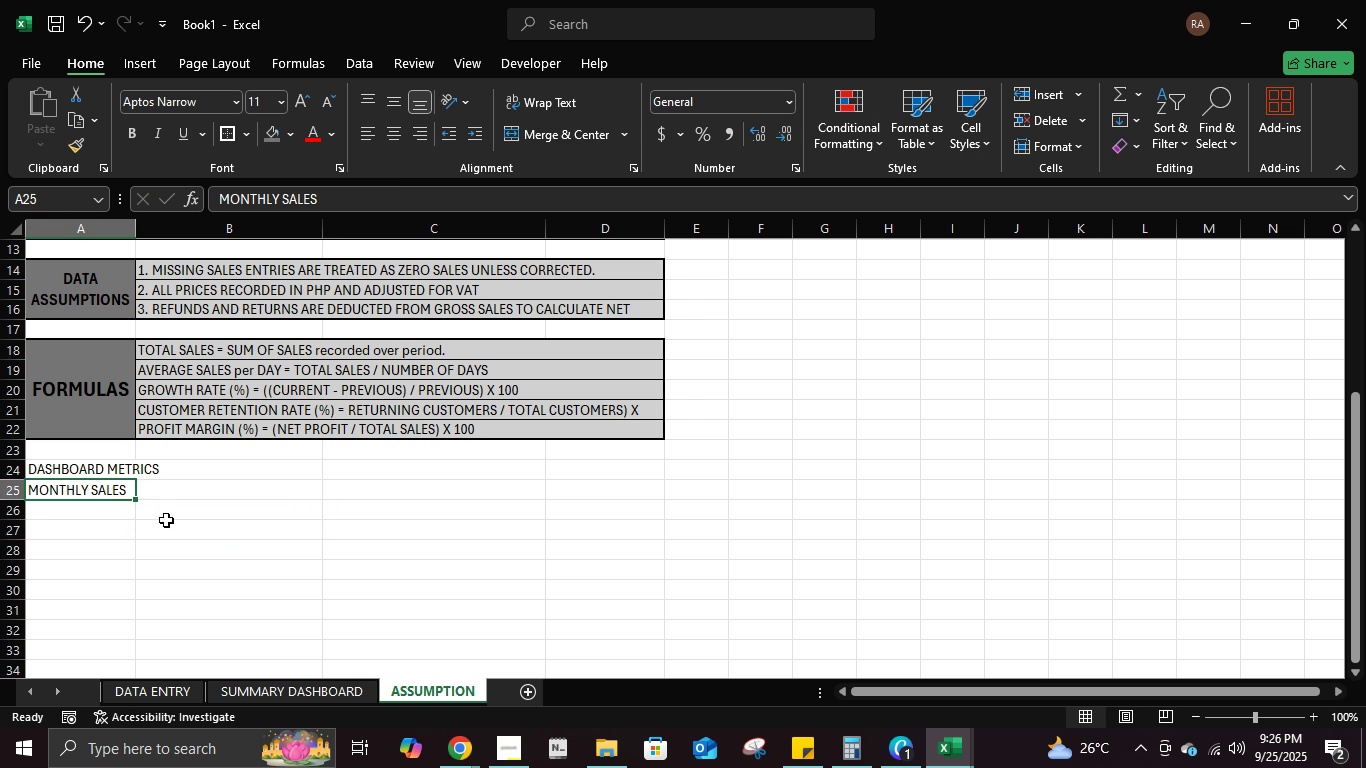 
type(month)
key(Tab)
type(sales)
 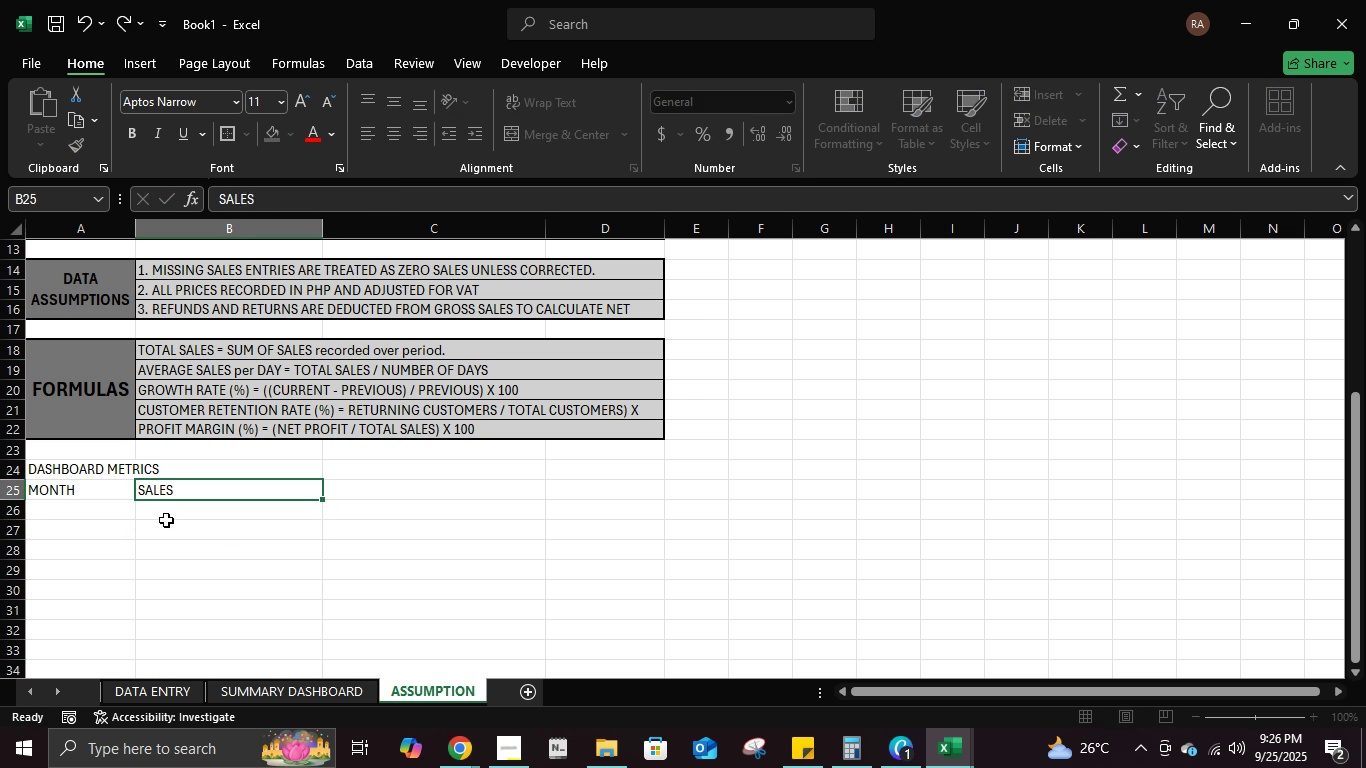 
key(Enter)
 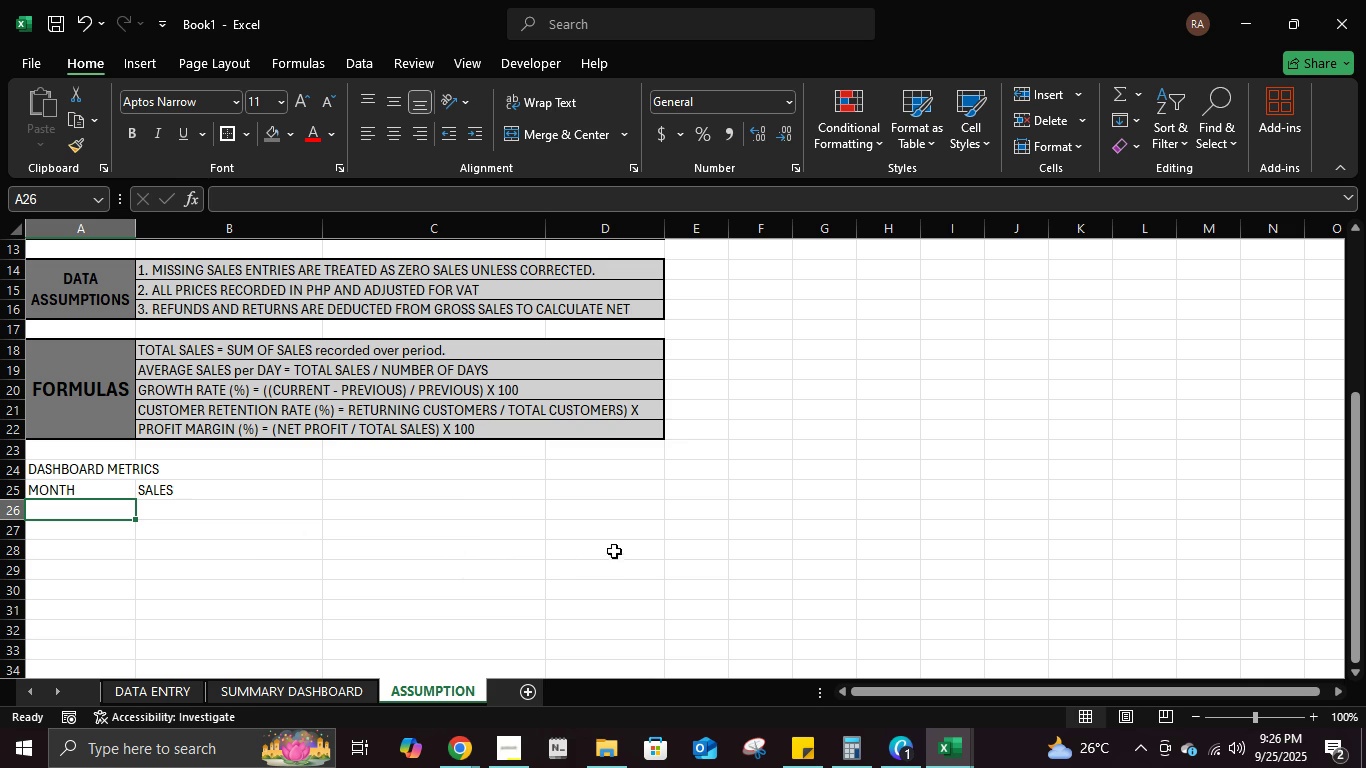 
wait(6.23)
 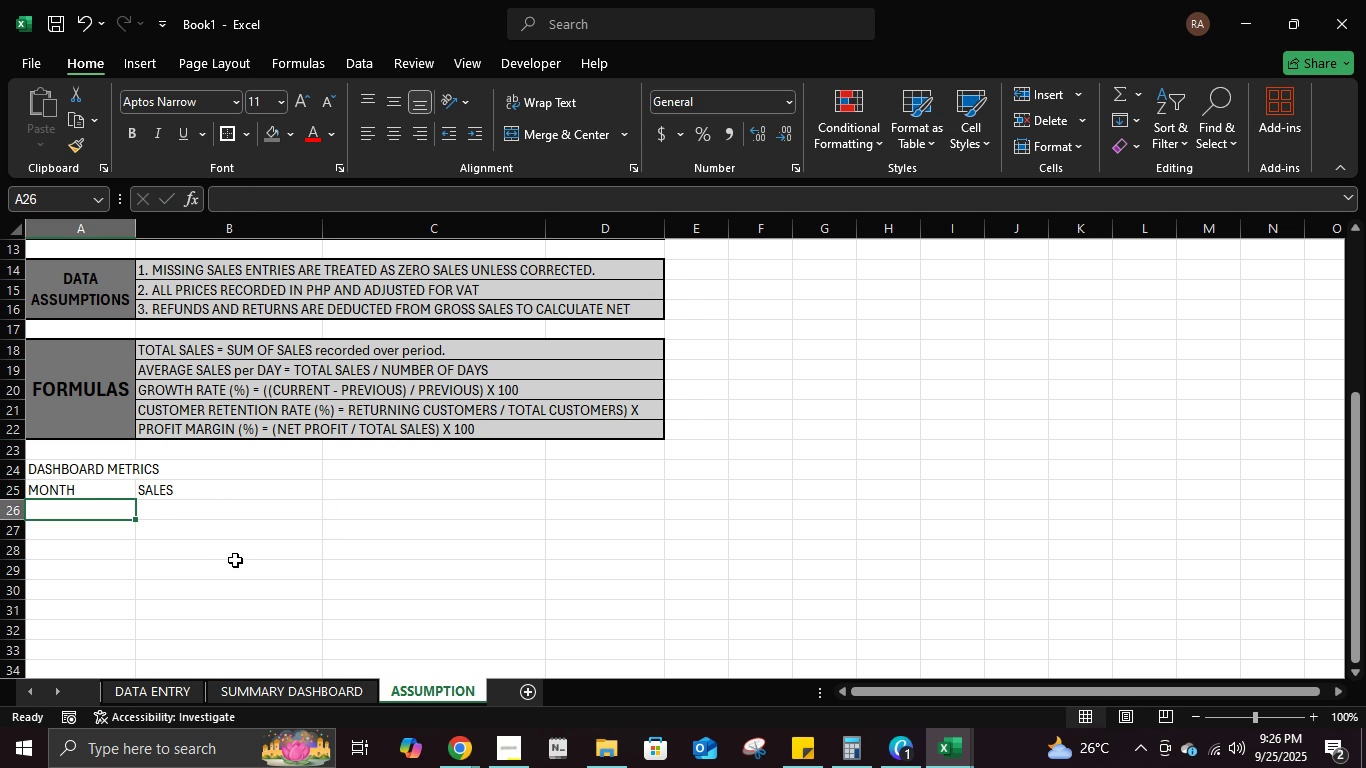 
scroll: coordinate [374, 586], scroll_direction: down, amount: 3.0
 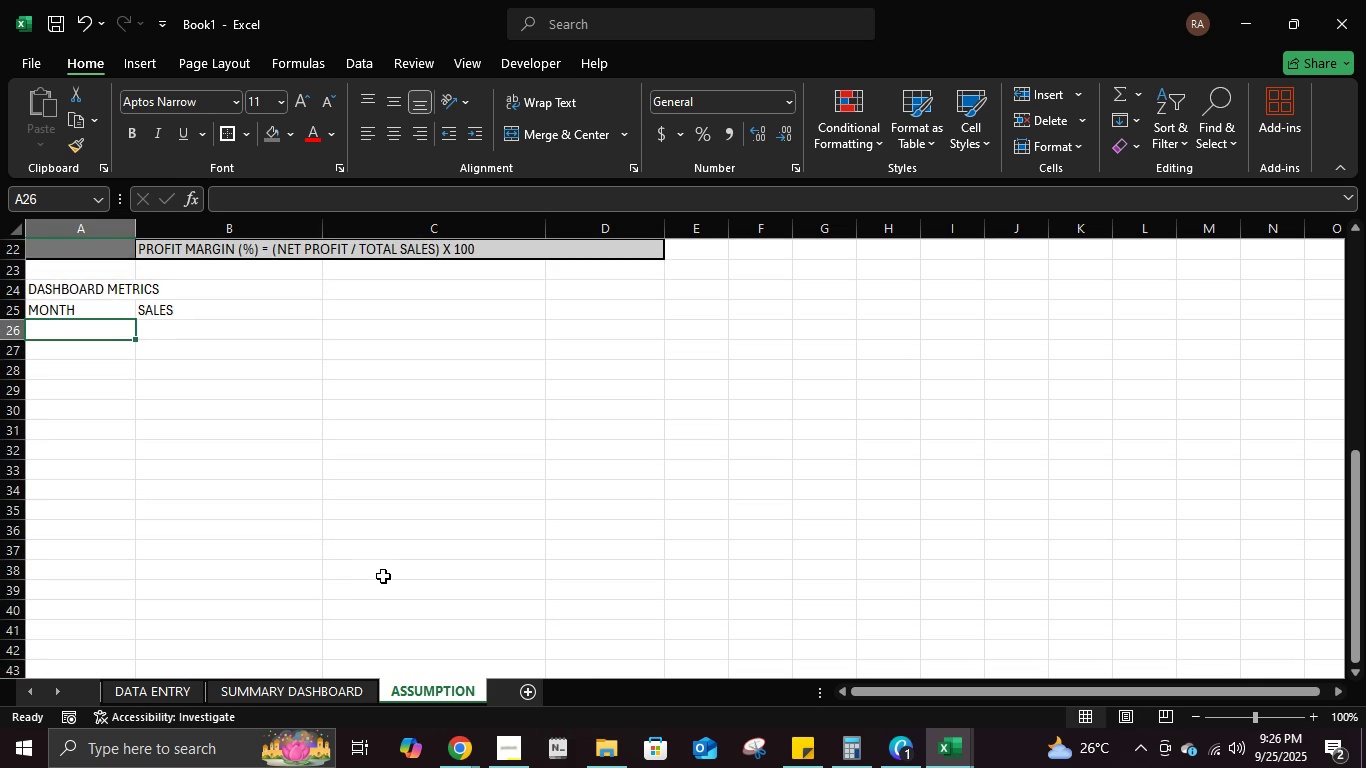 
scroll: coordinate [386, 573], scroll_direction: up, amount: 1.0
 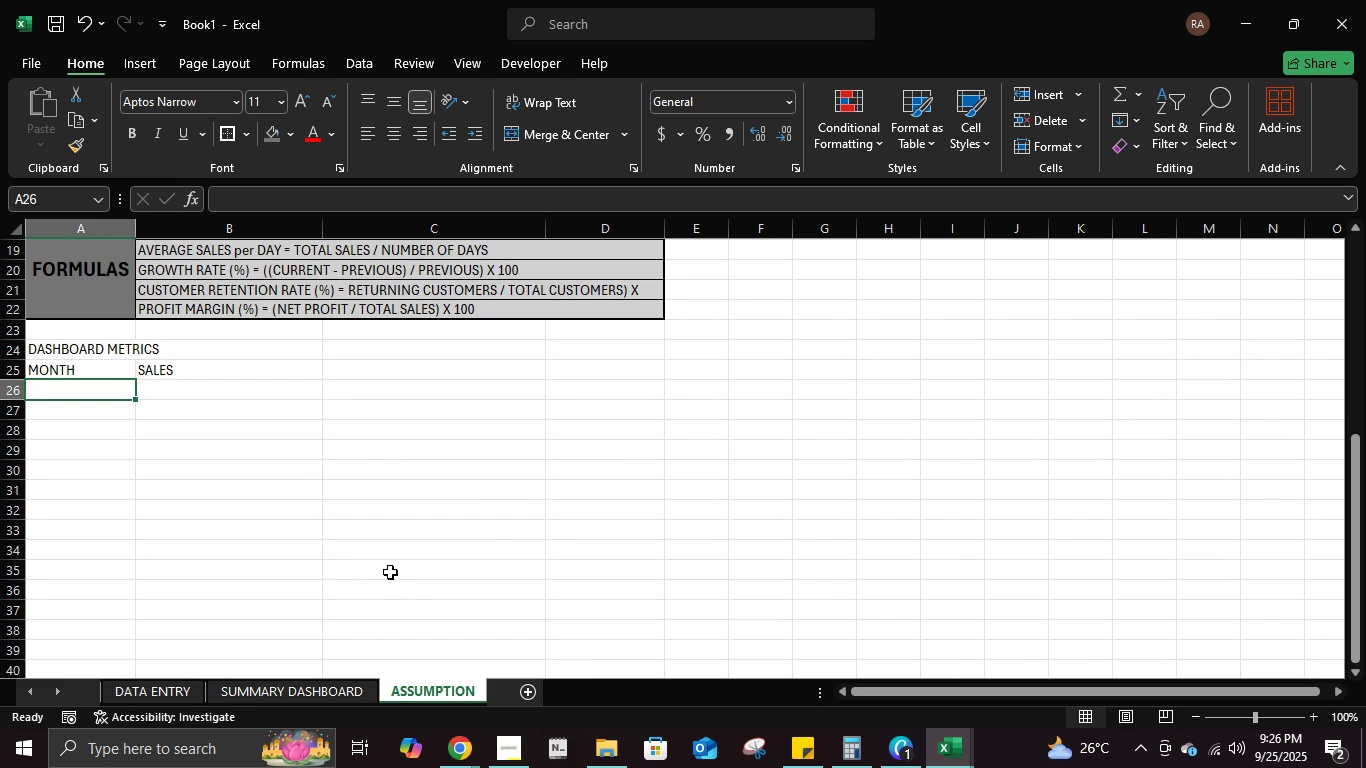 
scroll: coordinate [503, 508], scroll_direction: down, amount: 1.0
 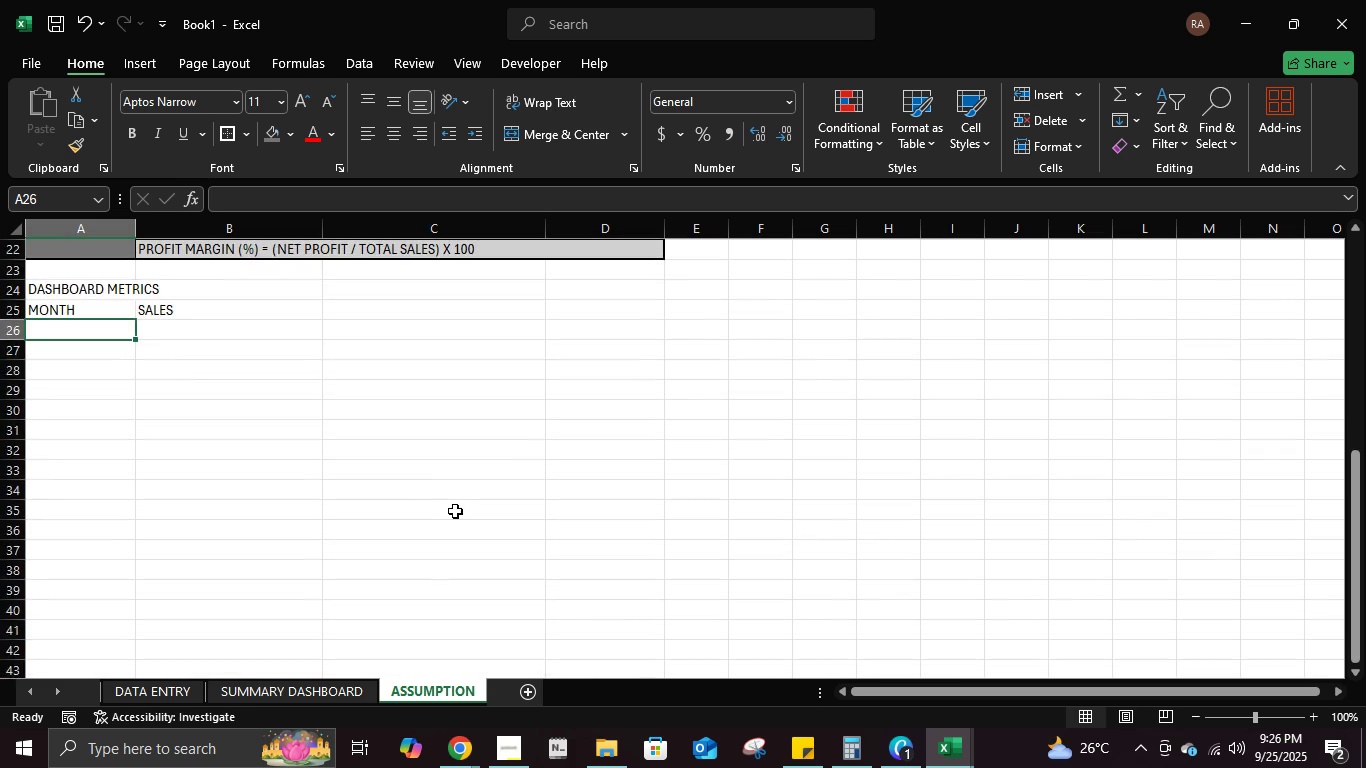 
scroll: coordinate [456, 511], scroll_direction: up, amount: 1.0